 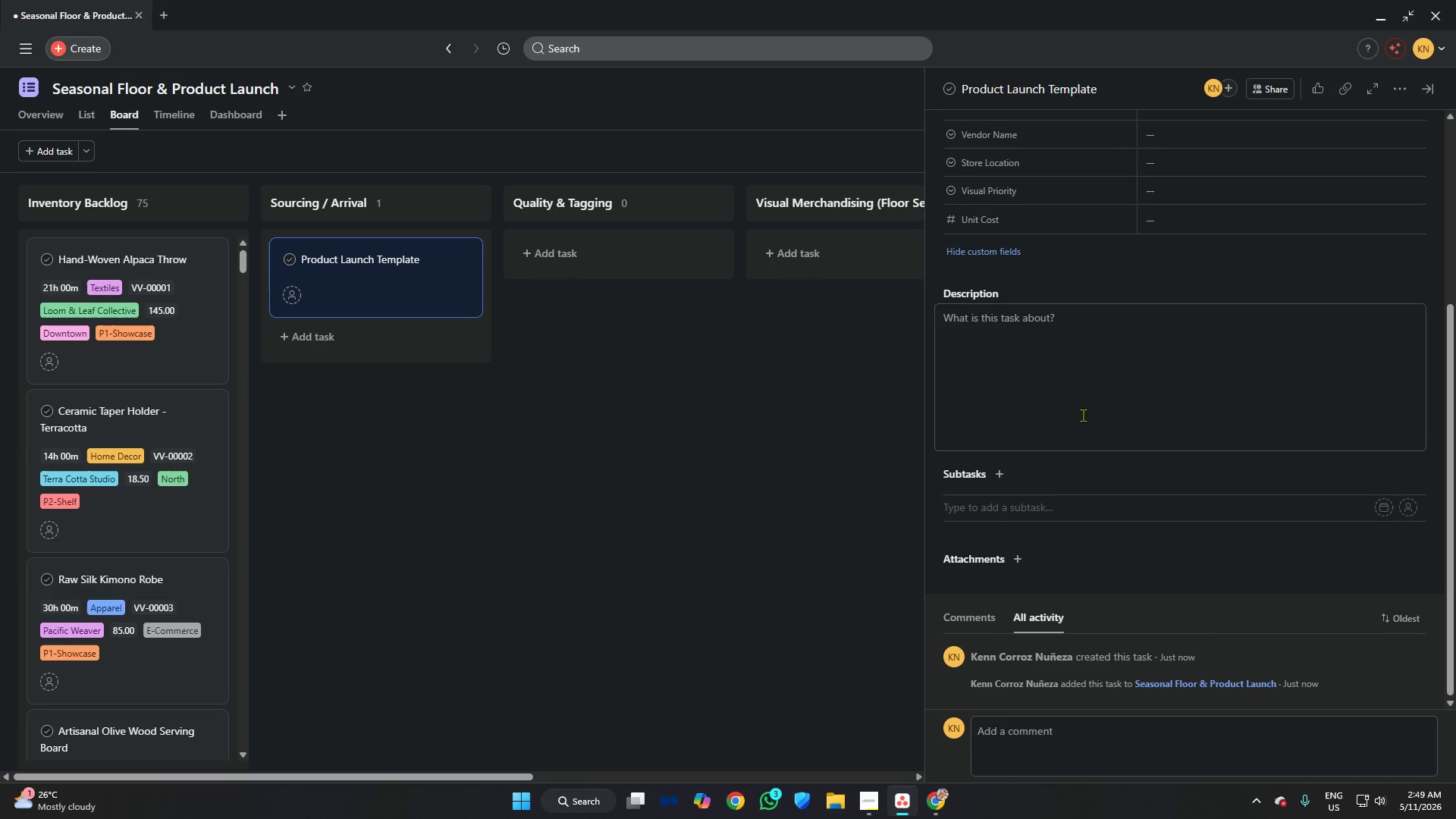 
scroll: coordinate [1077, 452], scroll_direction: down, amount: 4.0
 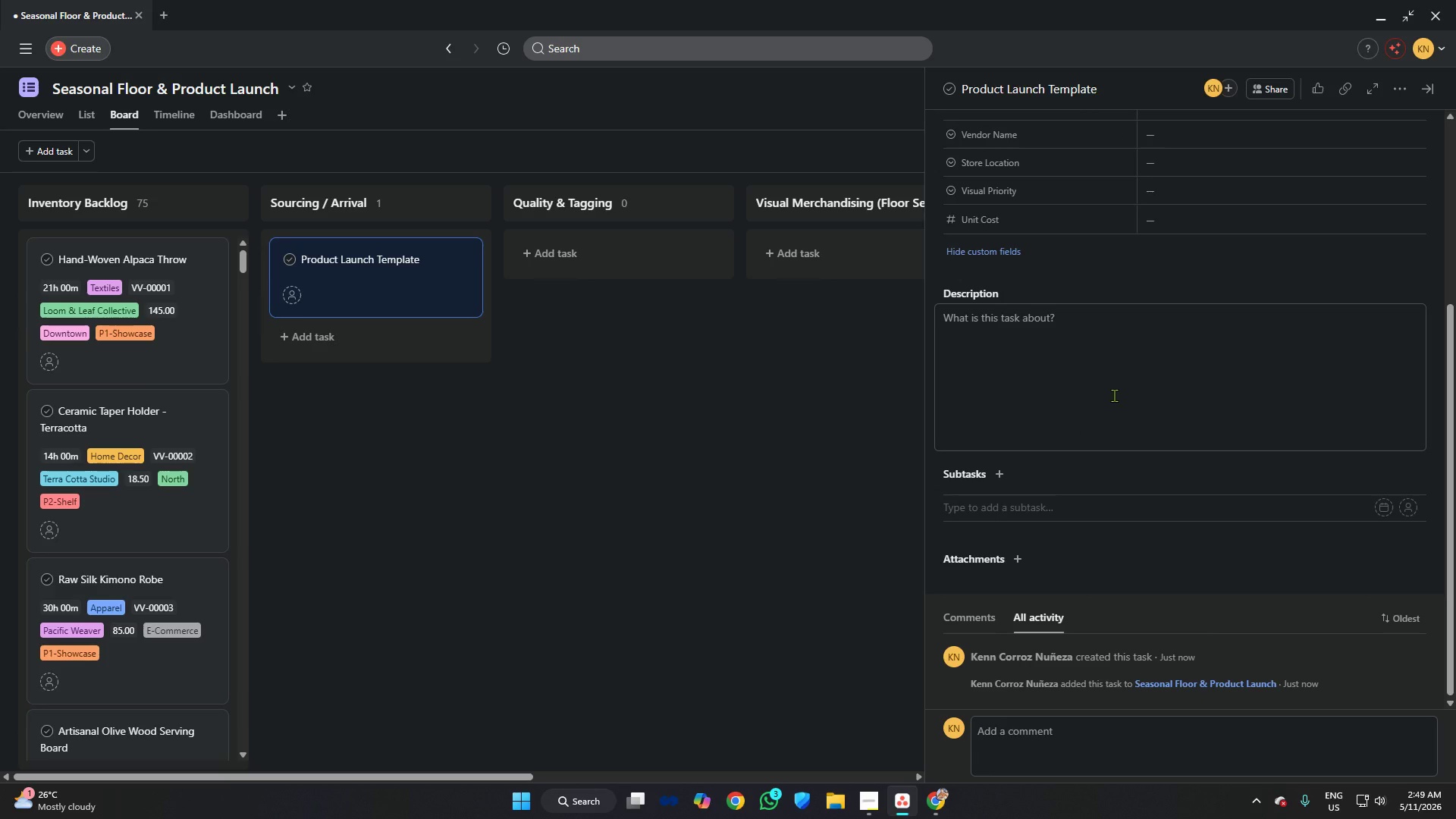 
scroll: coordinate [1113, 394], scroll_direction: up, amount: 6.0
 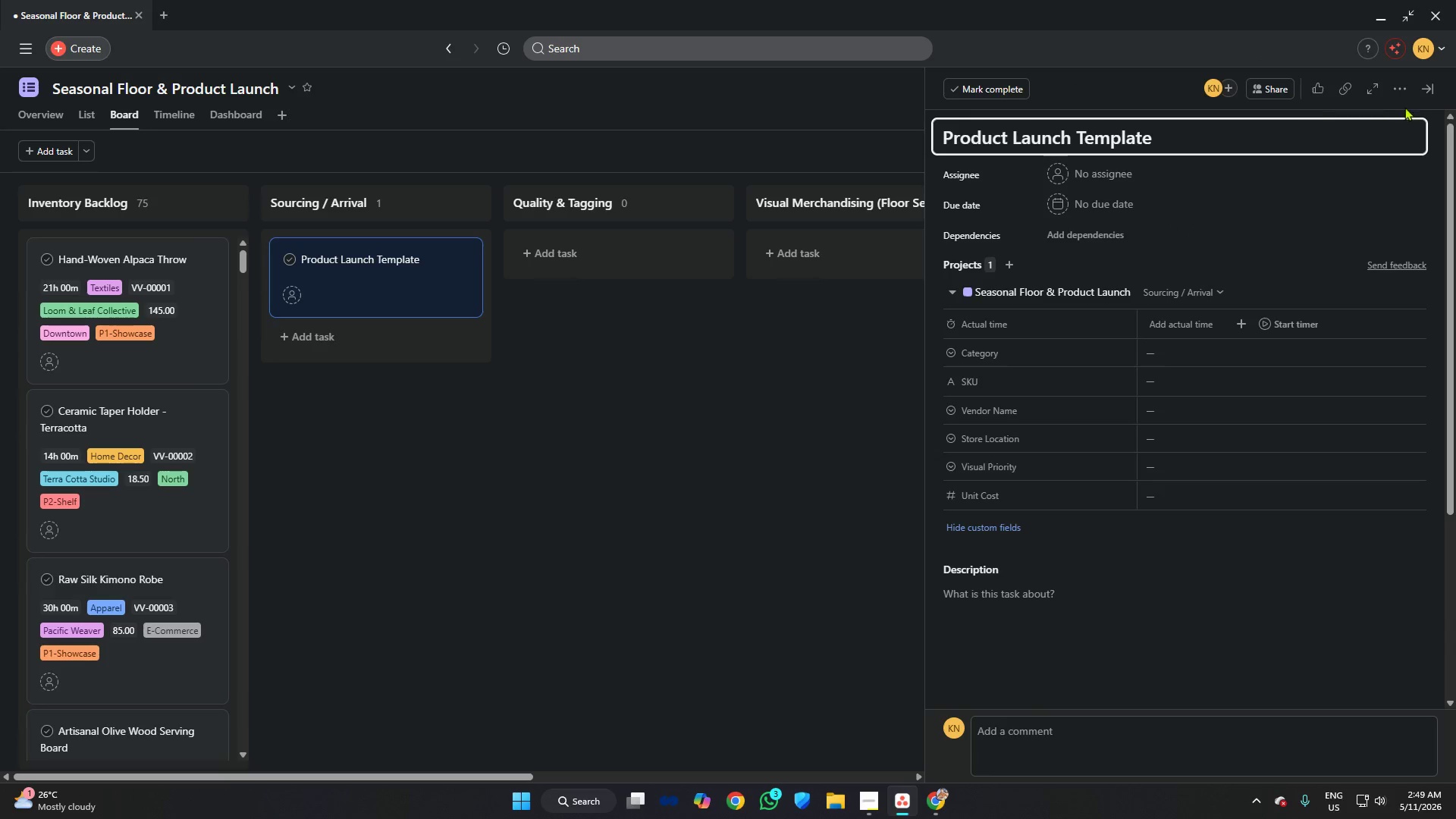 
left_click([1401, 83])
 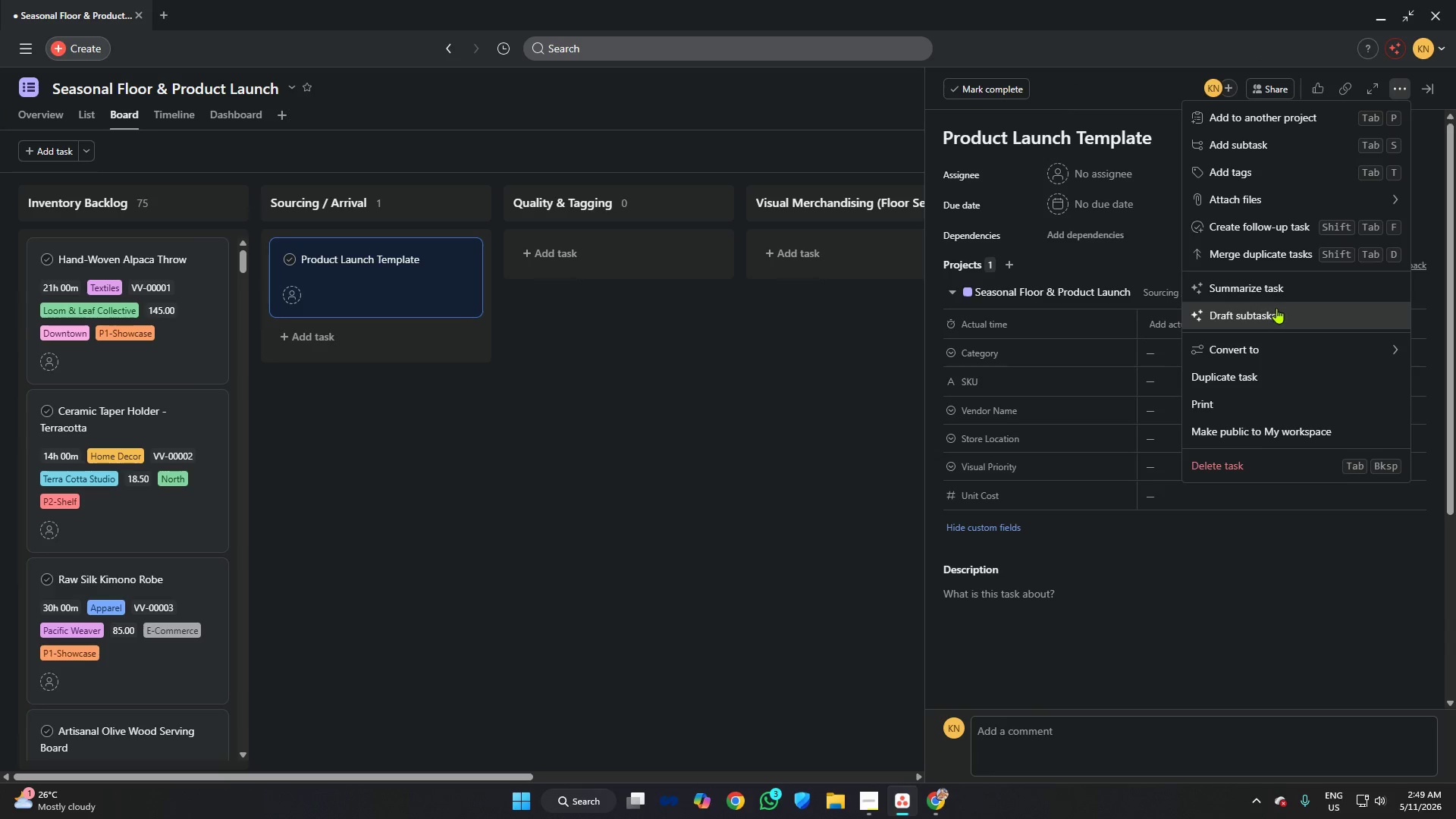 
mouse_move([1211, 350])
 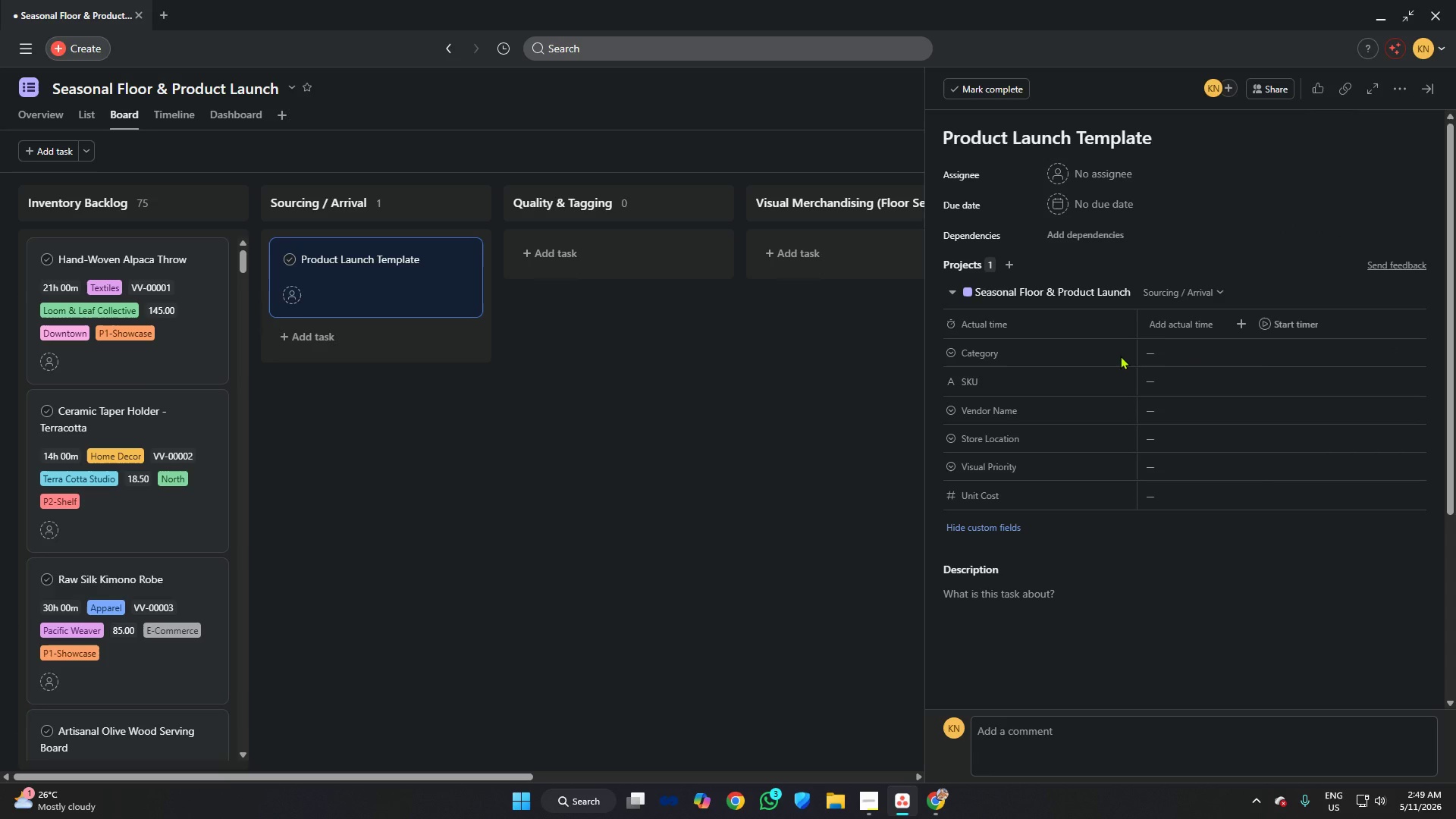 
wait(7.5)
 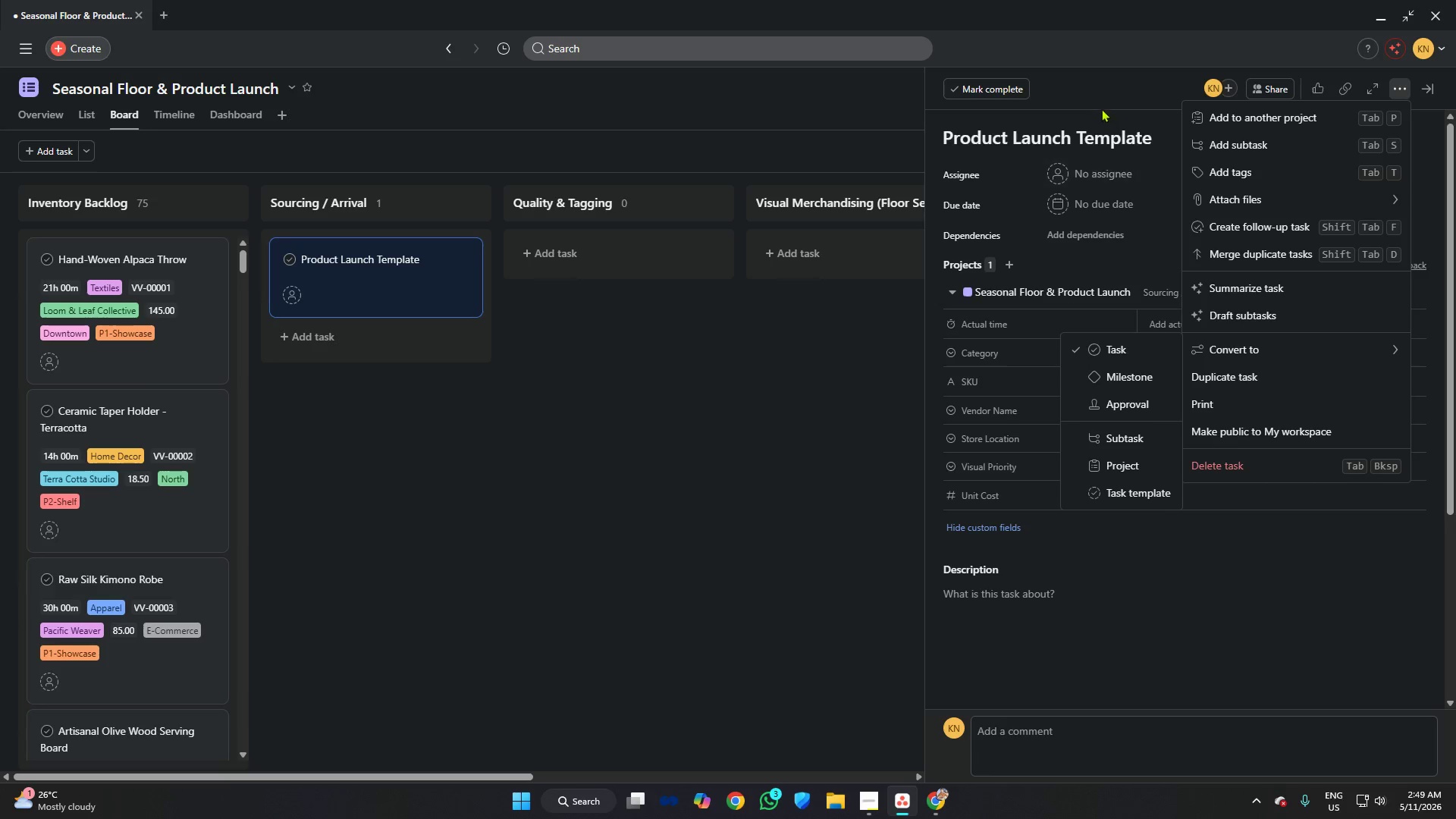 
left_click([775, 383])
 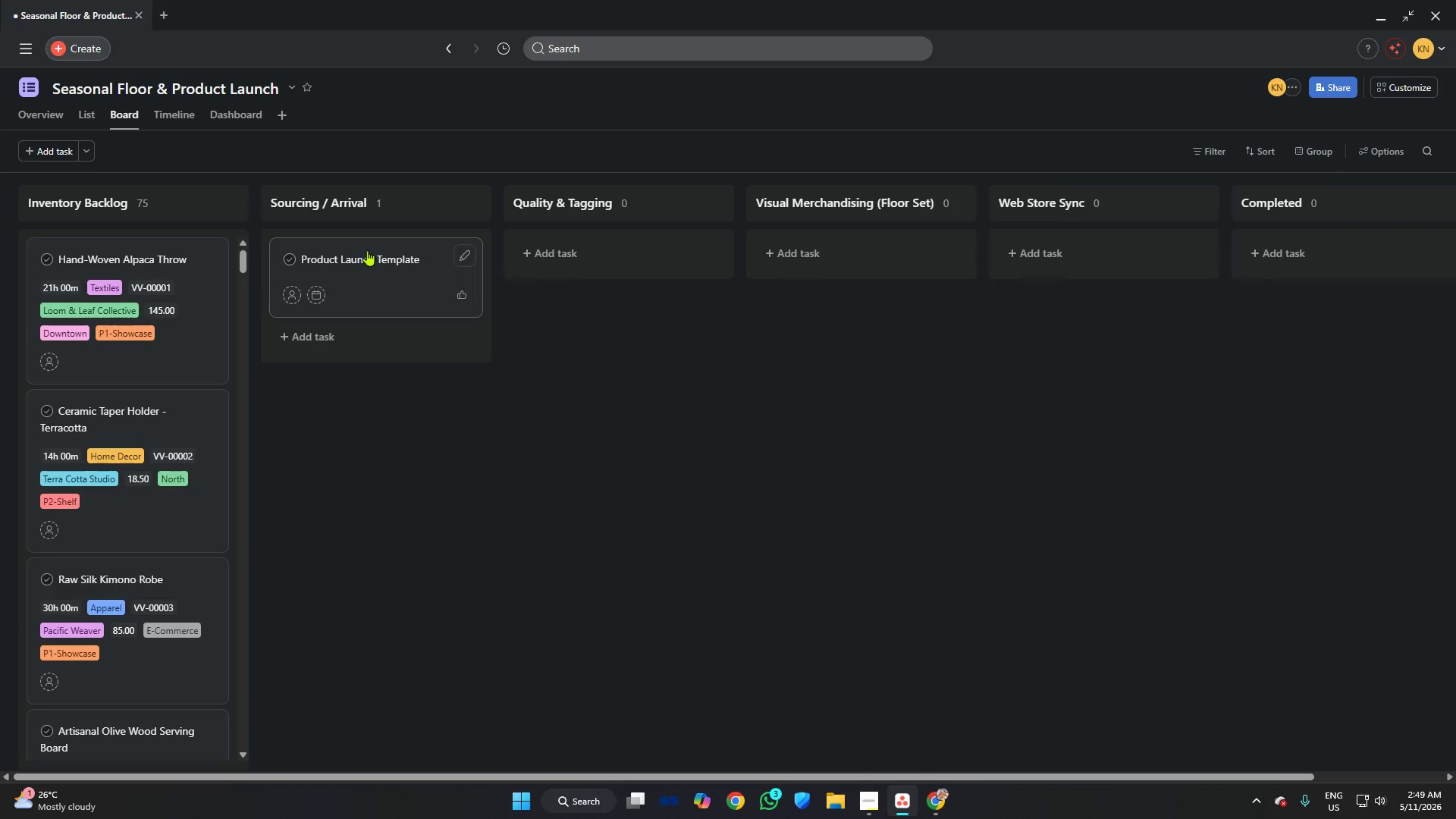 
left_click([380, 244])
 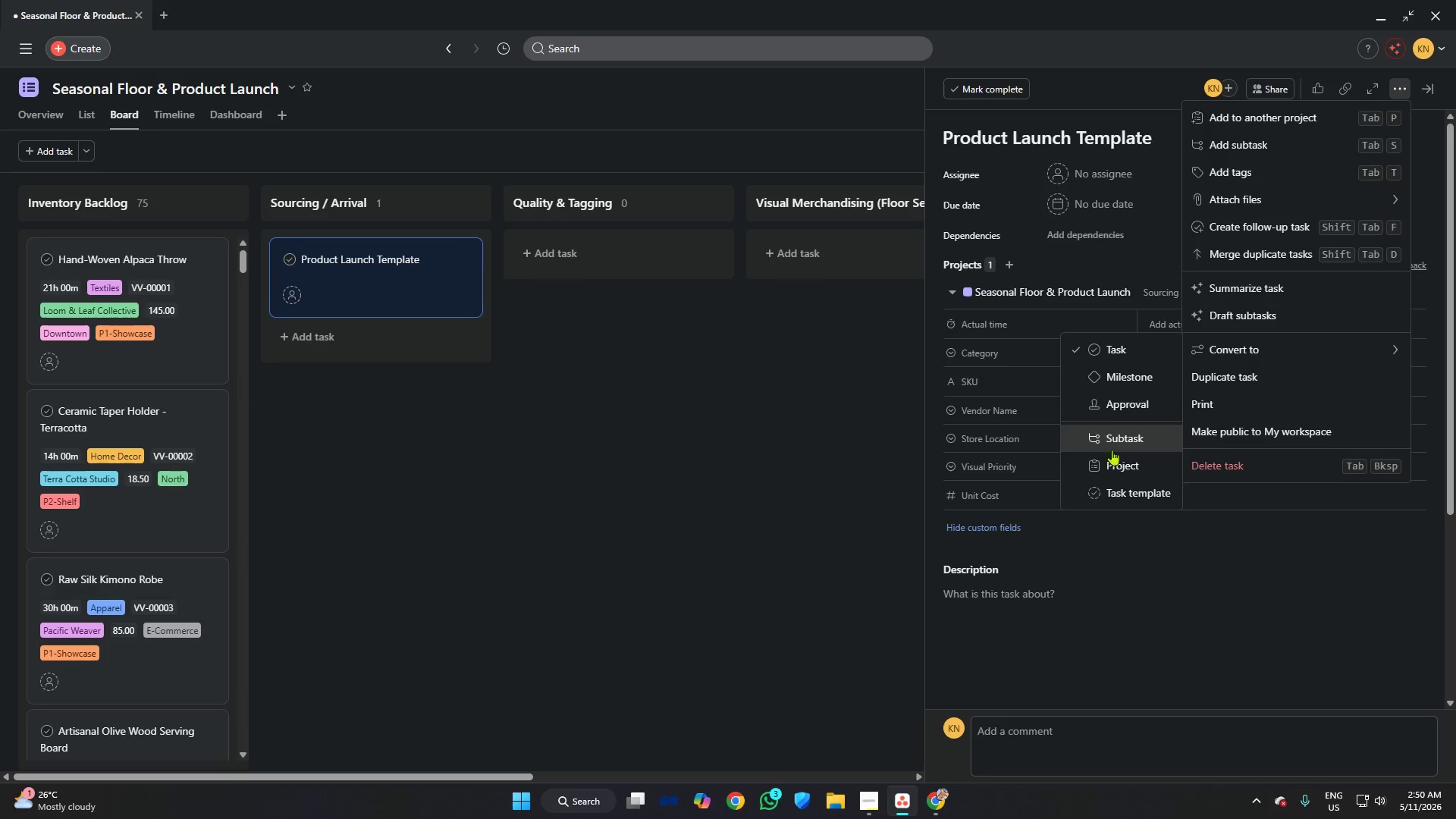 
wait(7.27)
 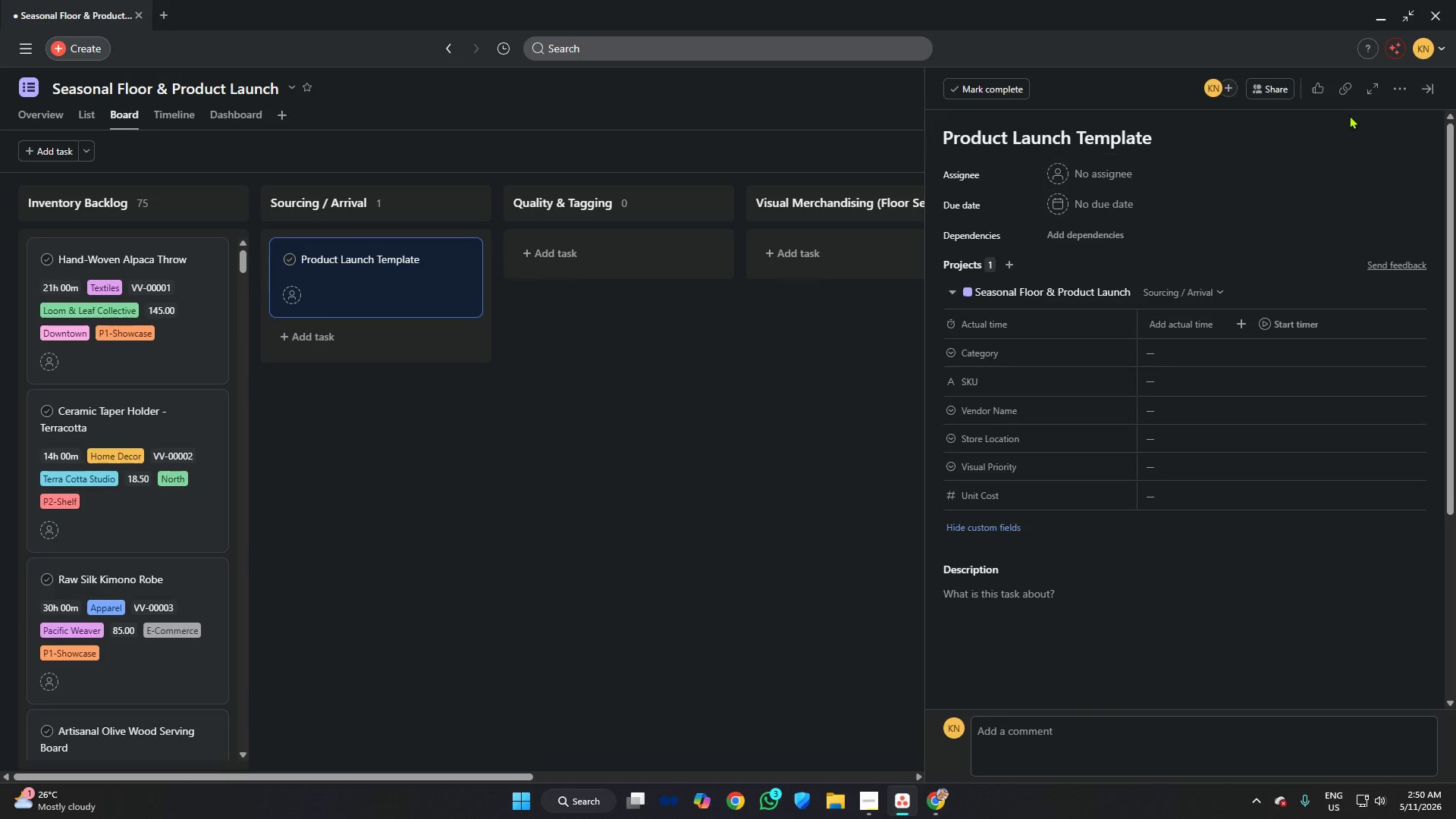 
left_click([1134, 496])
 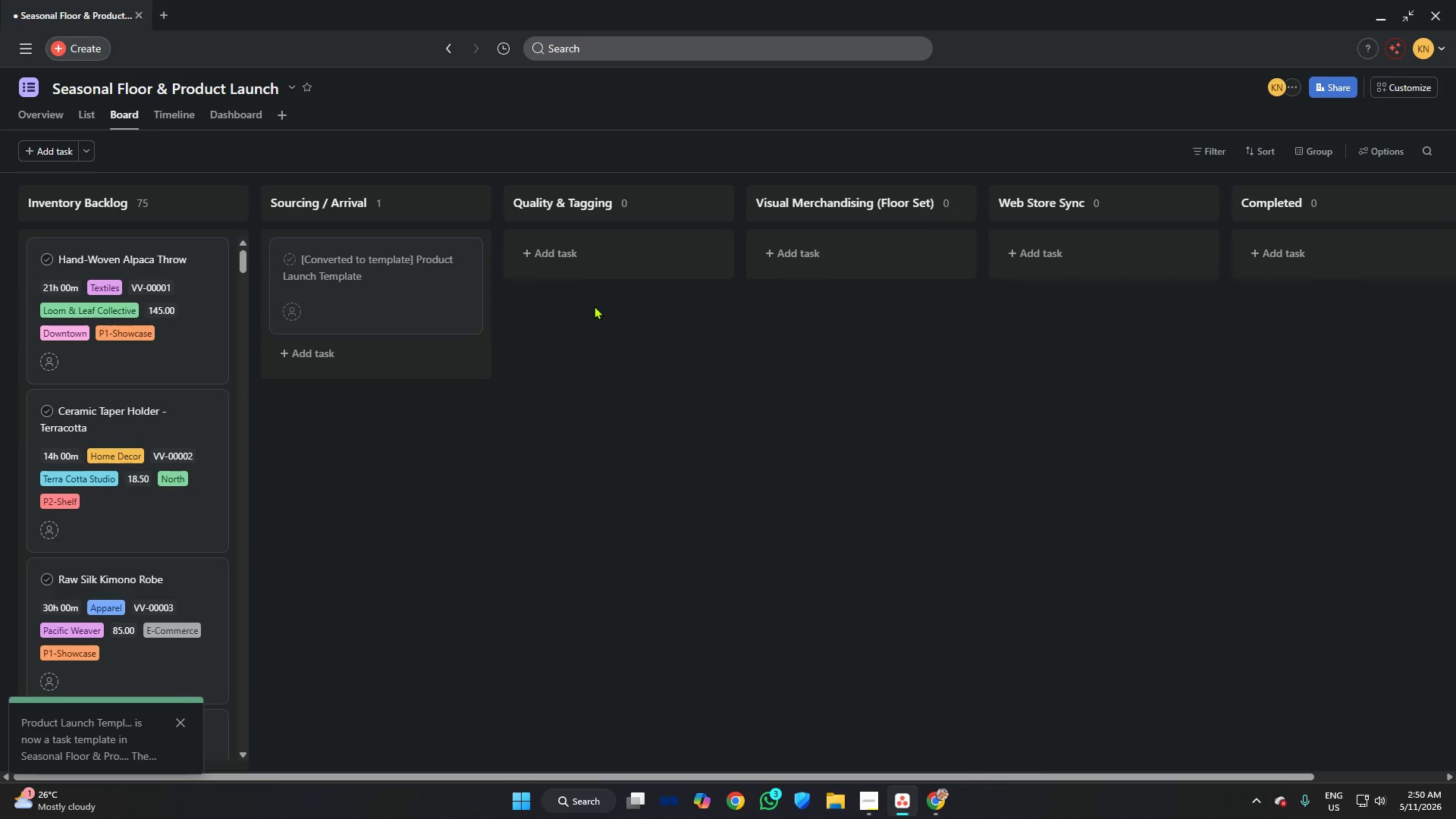 
wait(10.47)
 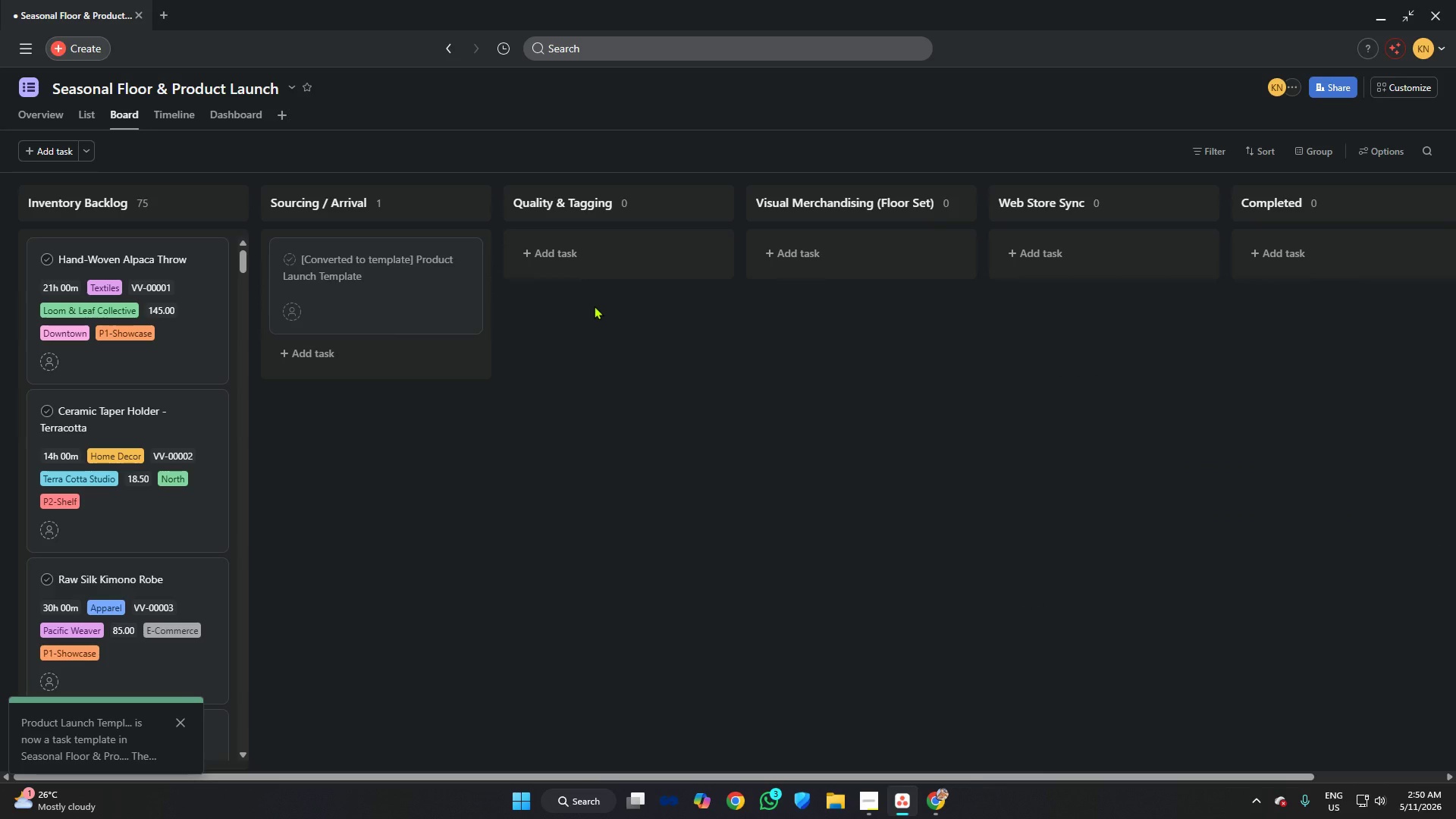 
left_click_drag(start_coordinate=[419, 275], to_coordinate=[419, 265])
 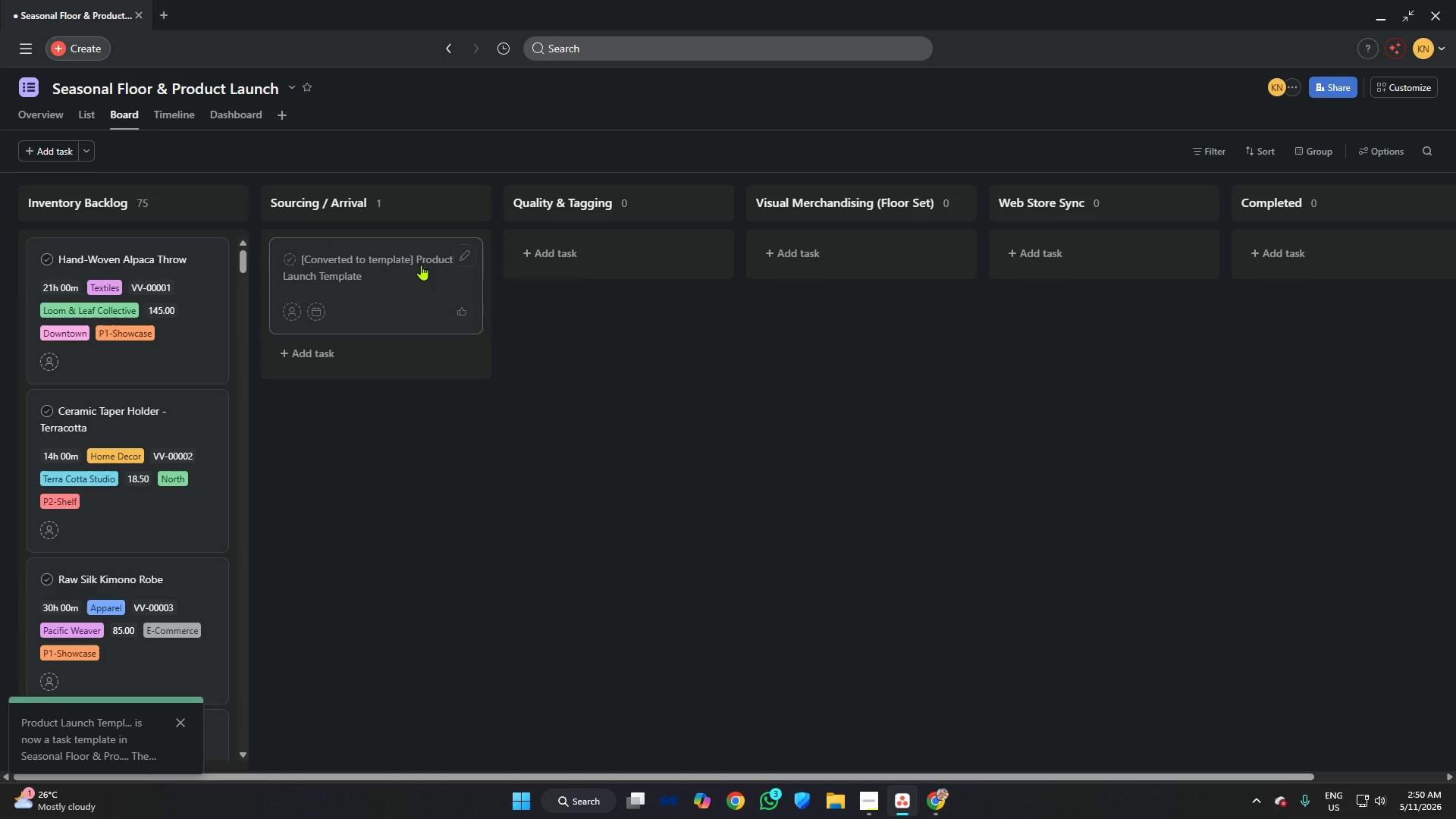 
left_click_drag(start_coordinate=[421, 265], to_coordinate=[626, 269])